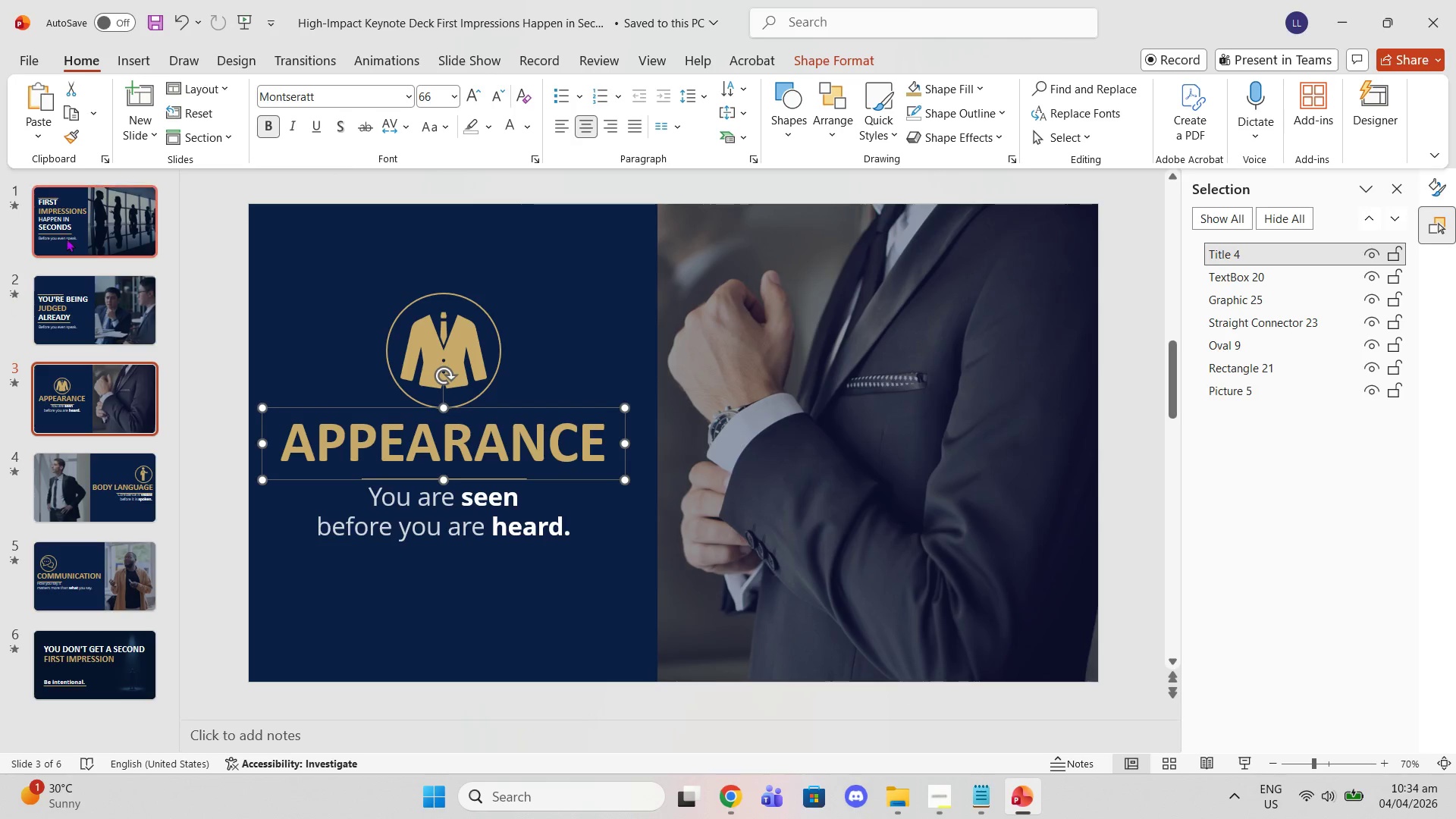 
left_click([67, 234])
 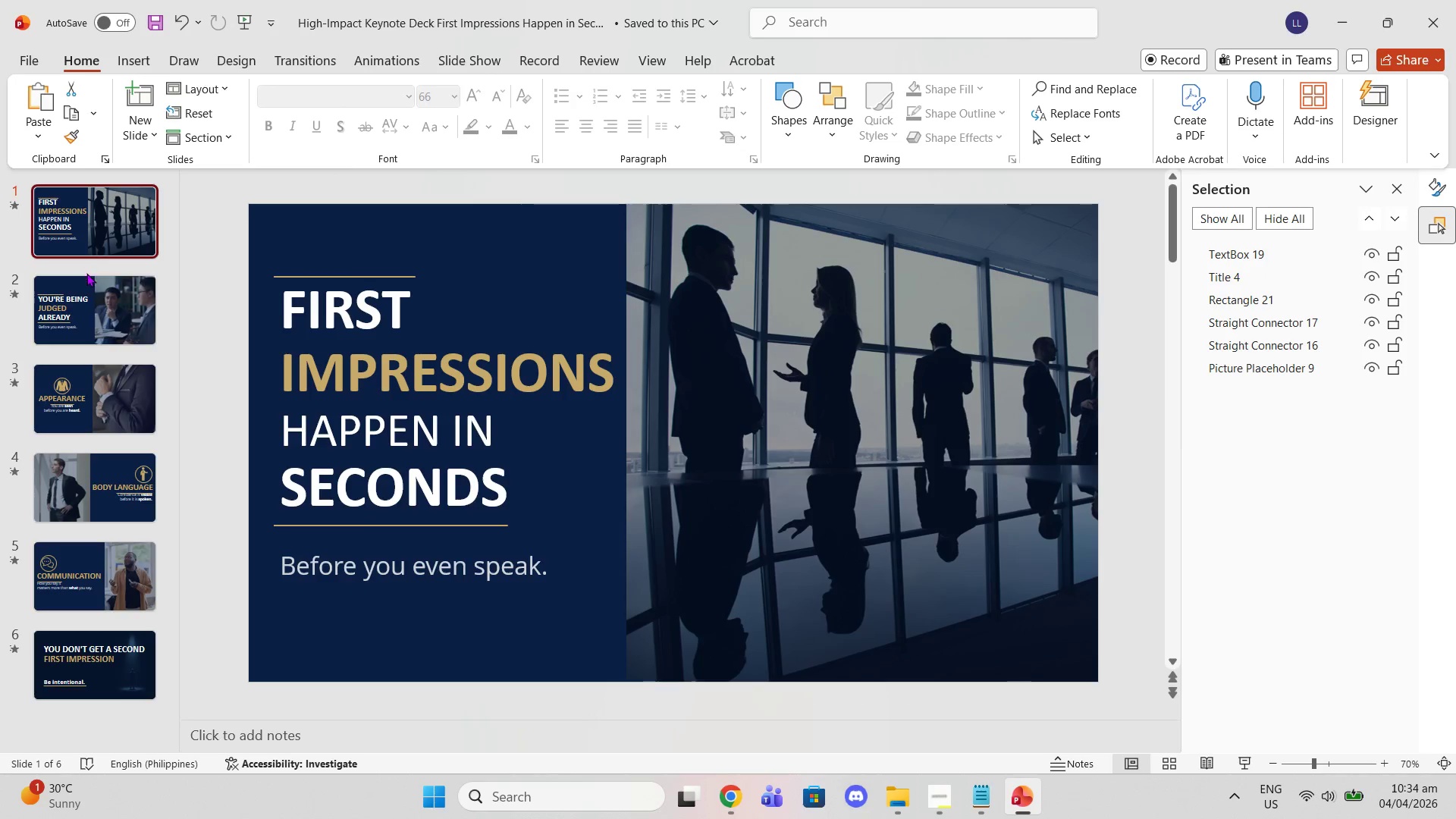 
left_click([88, 300])
 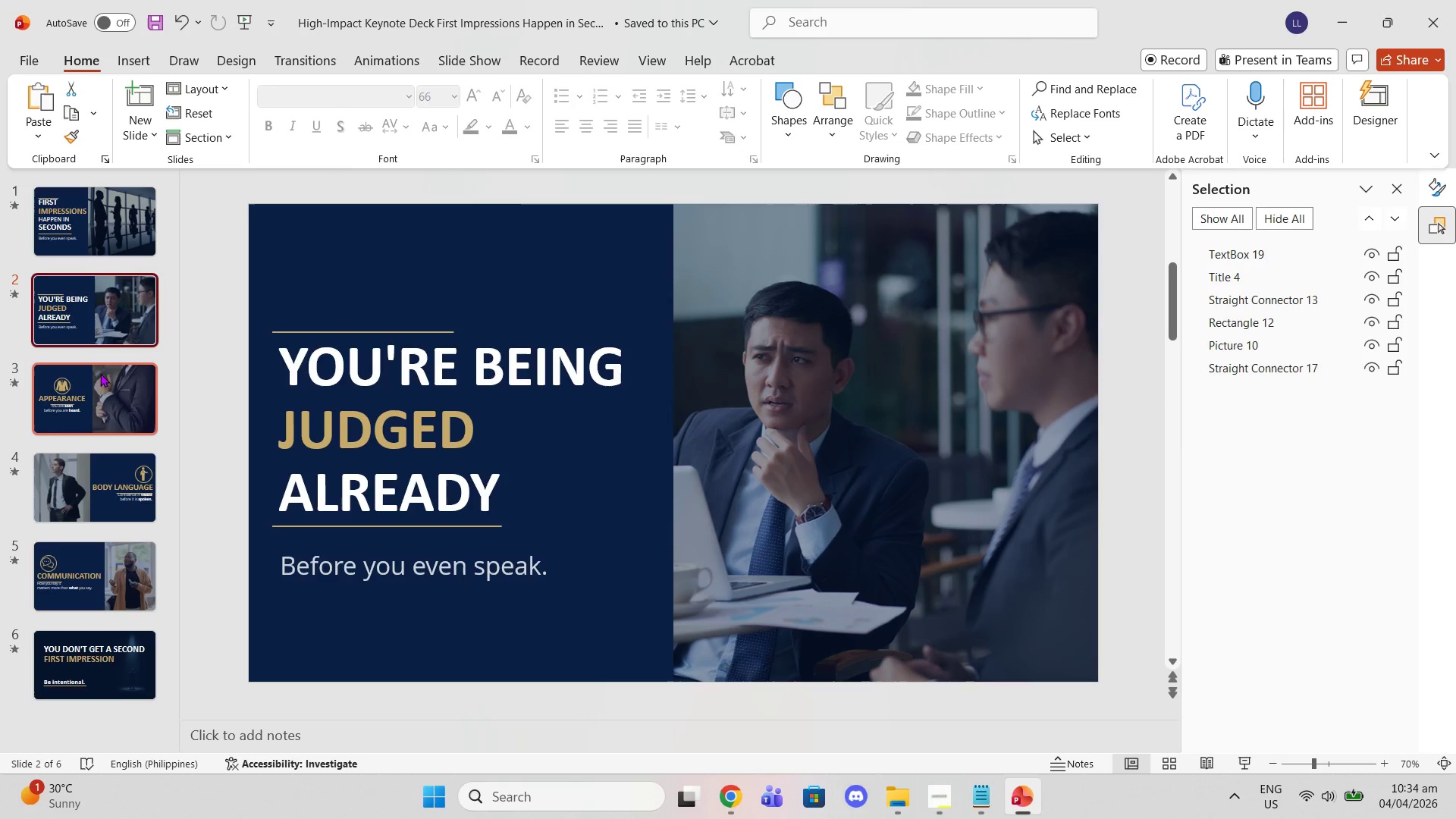 
left_click([100, 373])
 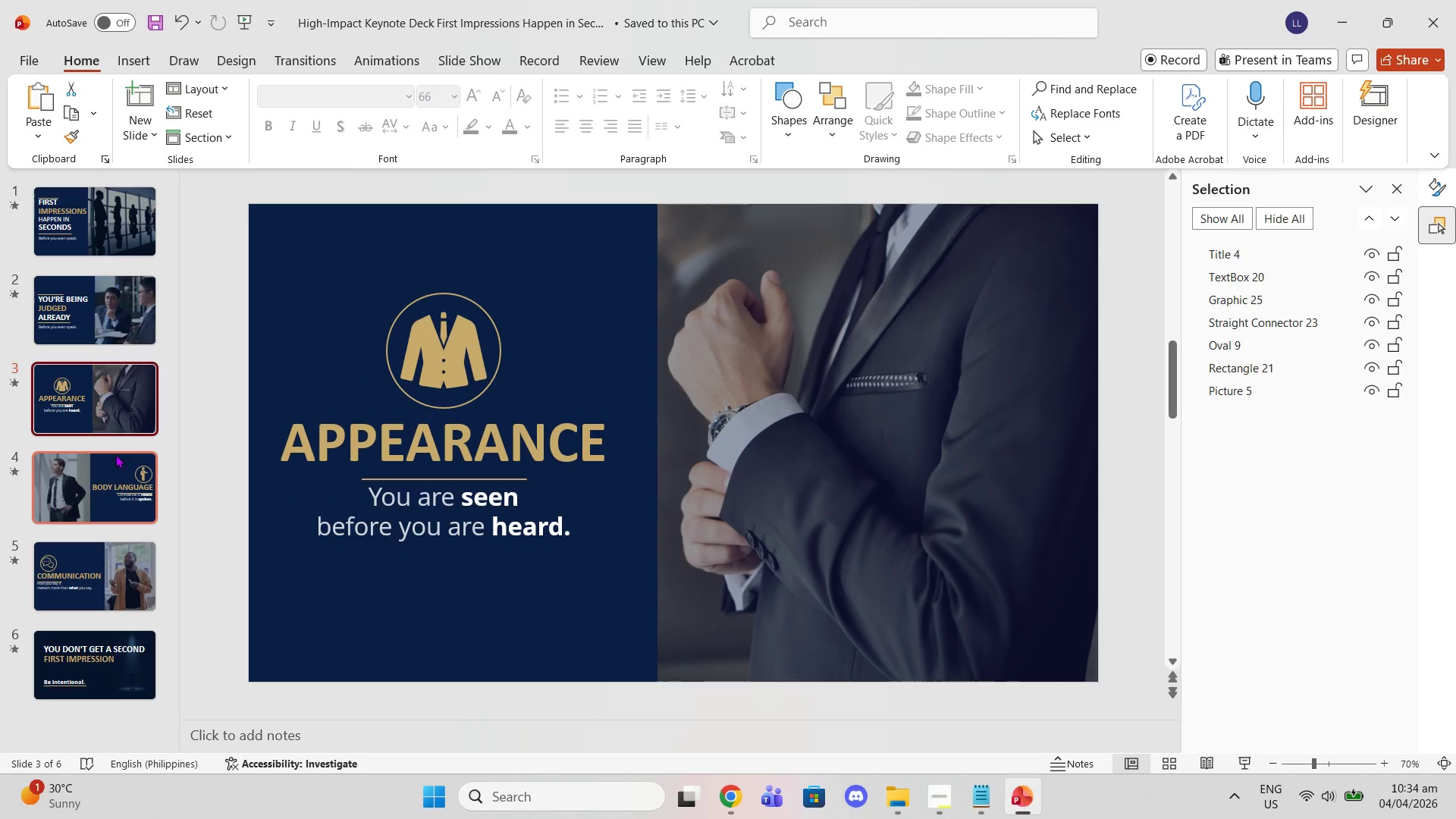 
left_click([118, 472])
 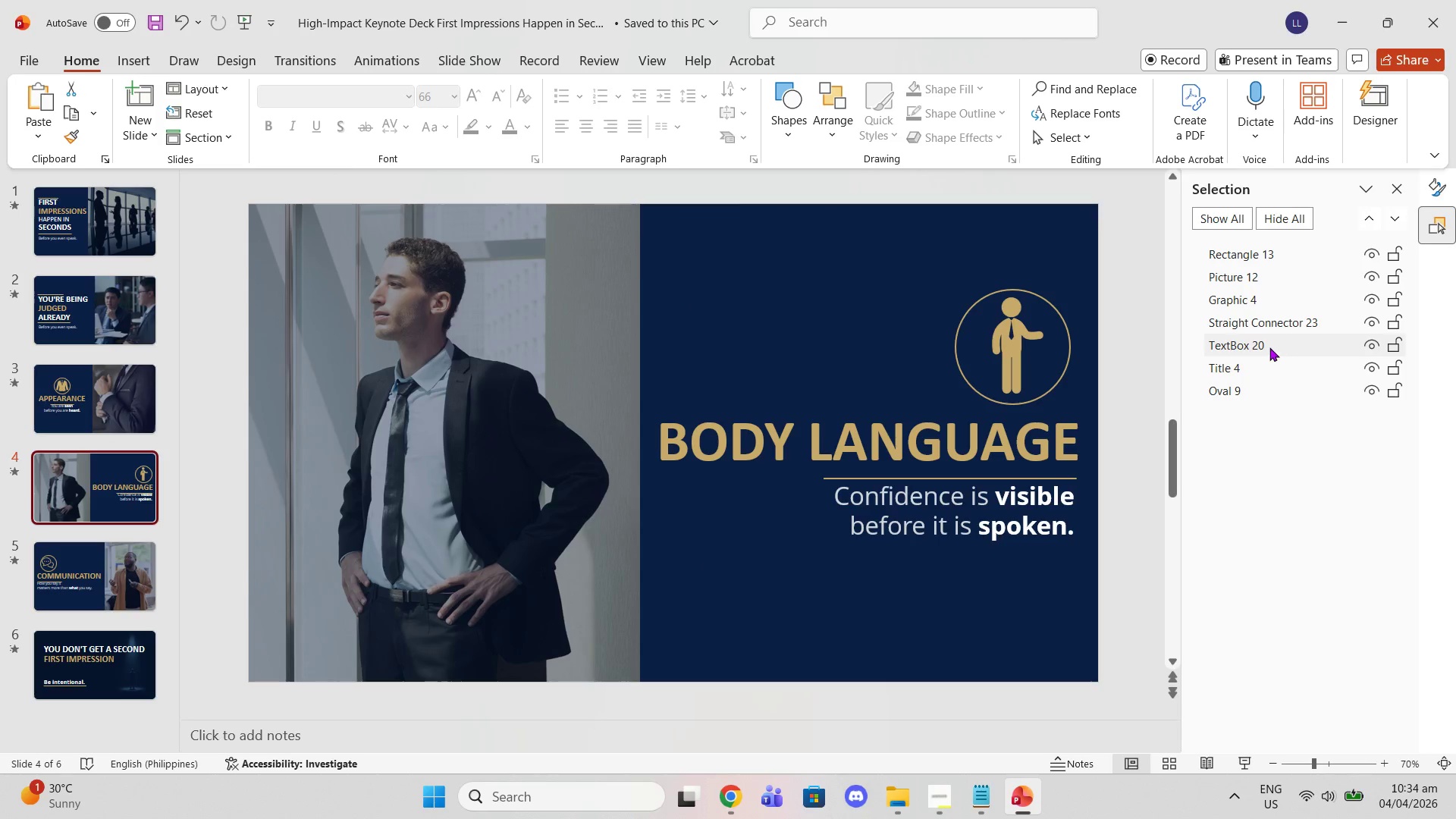 
left_click([1269, 347])
 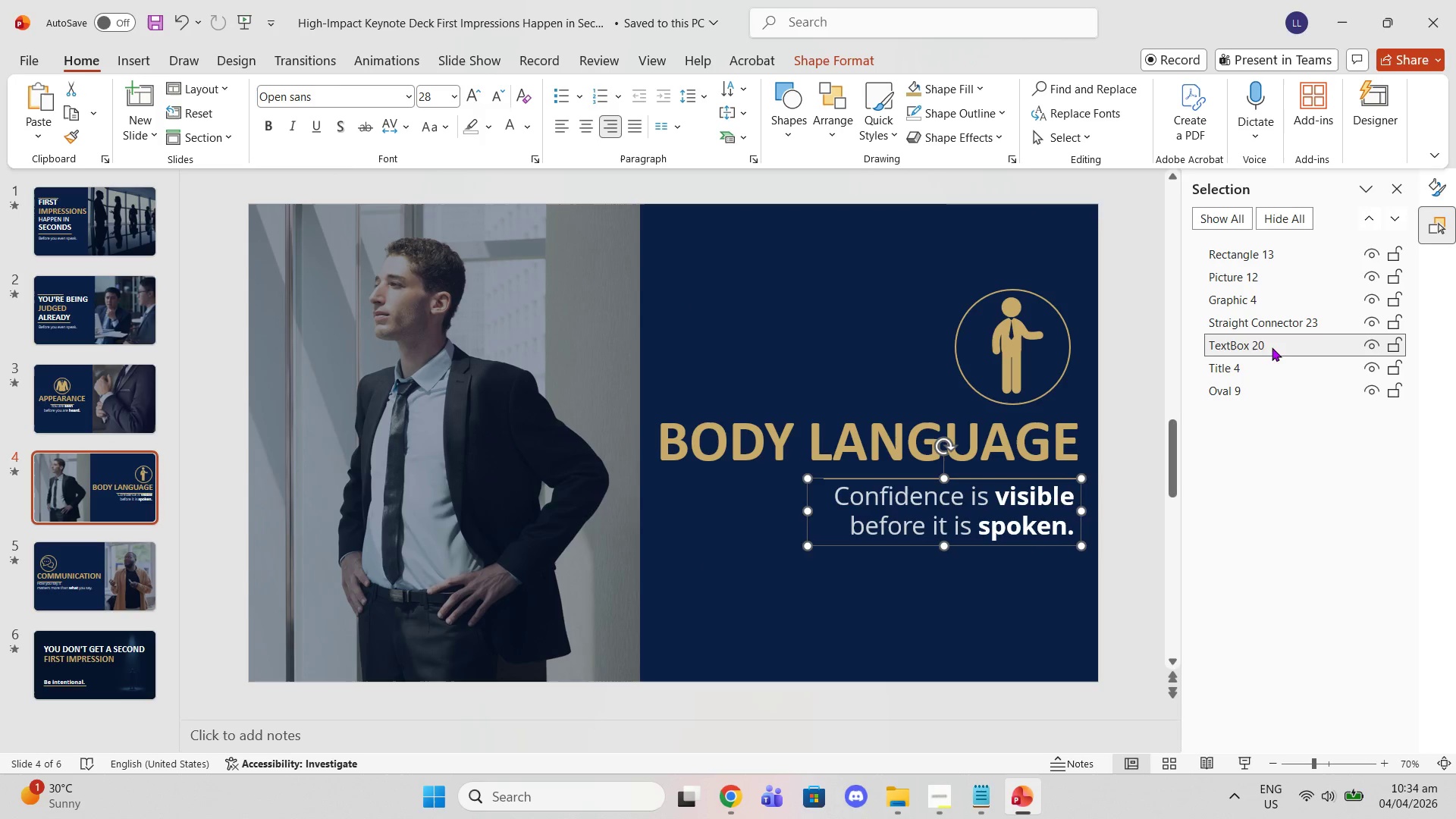 
left_click_drag(start_coordinate=[1276, 347], to_coordinate=[1260, 246])
 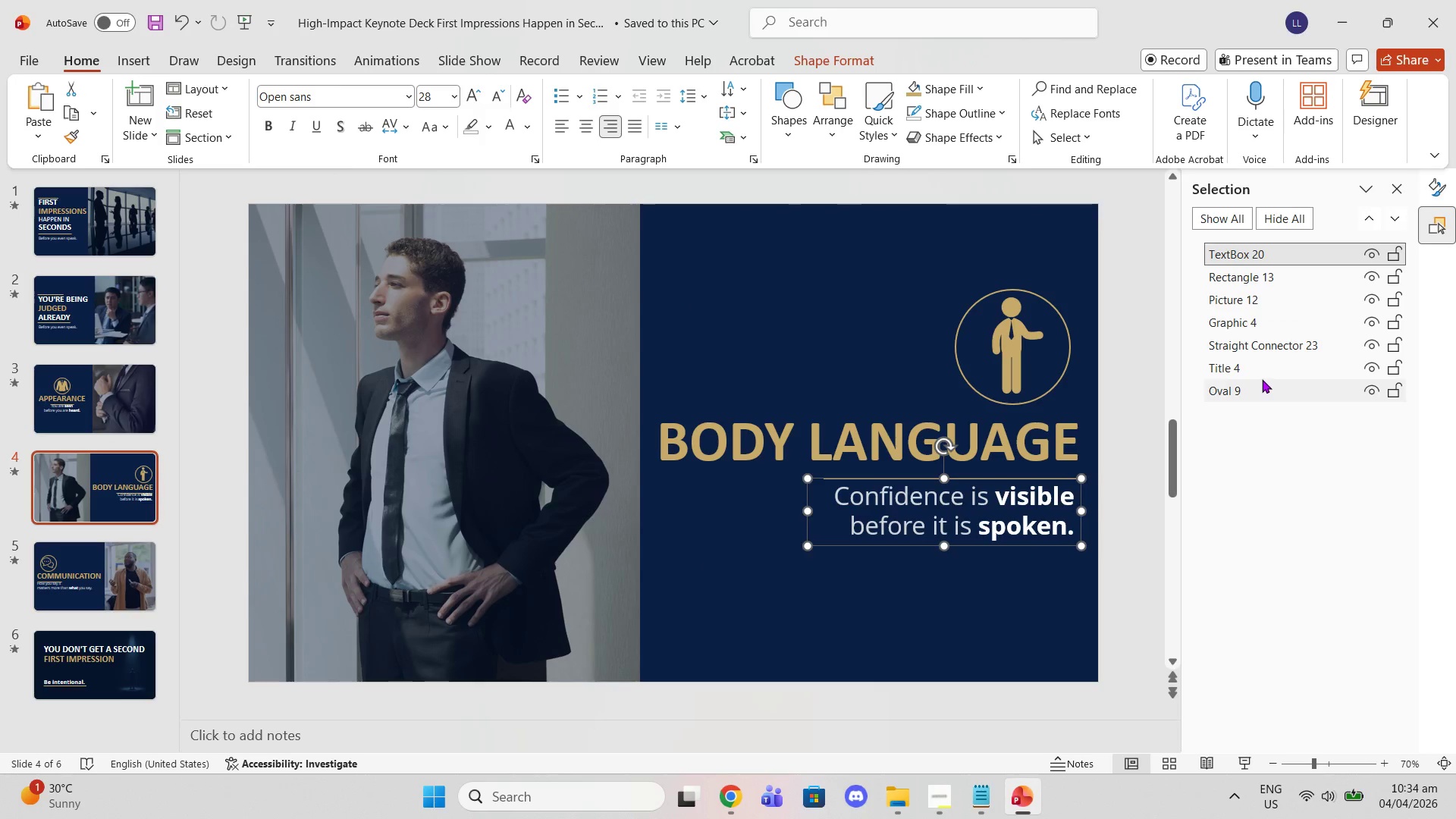 
left_click([1259, 364])
 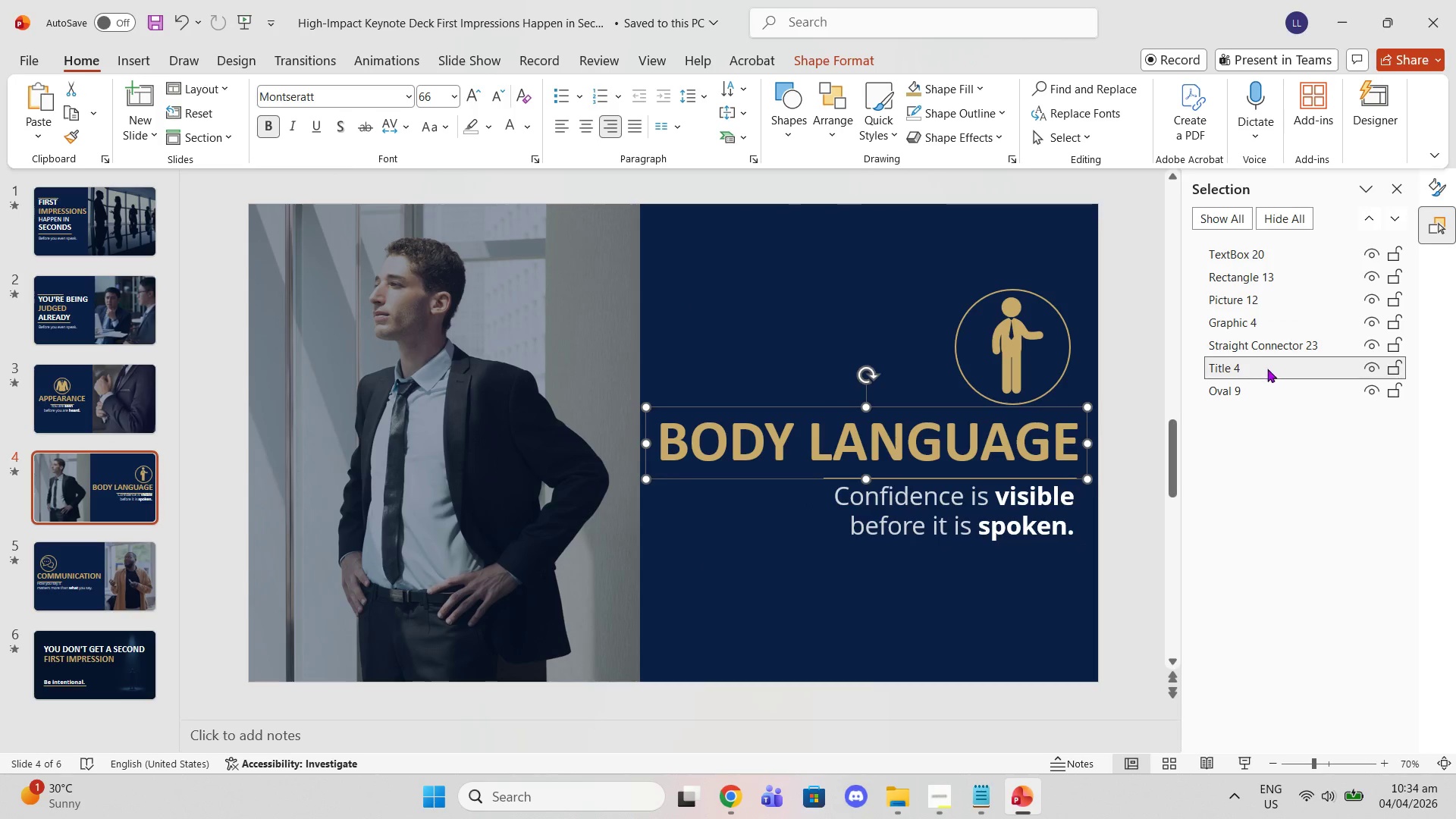 
left_click_drag(start_coordinate=[1267, 369], to_coordinate=[1269, 265])
 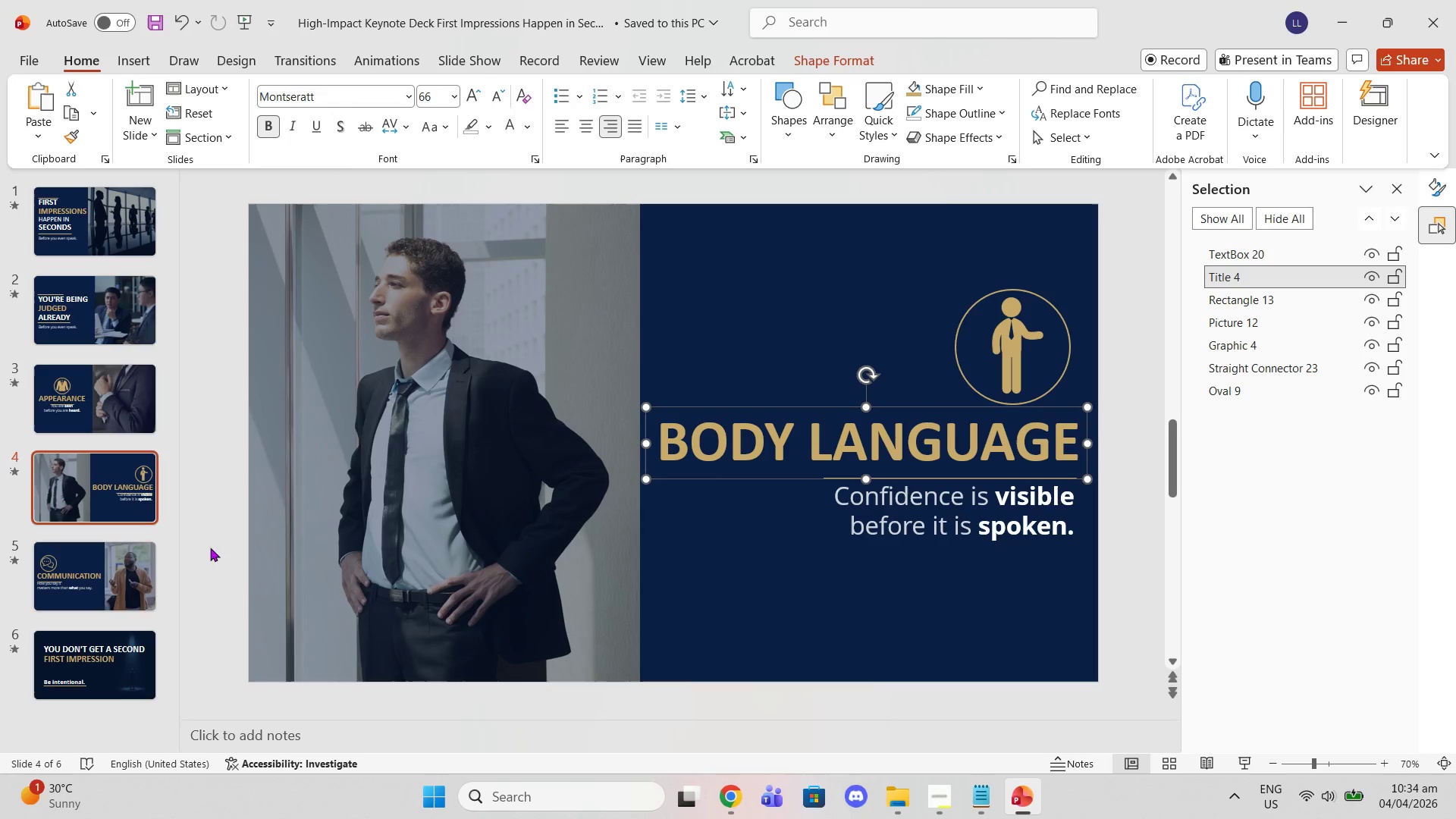 
left_click([136, 591])
 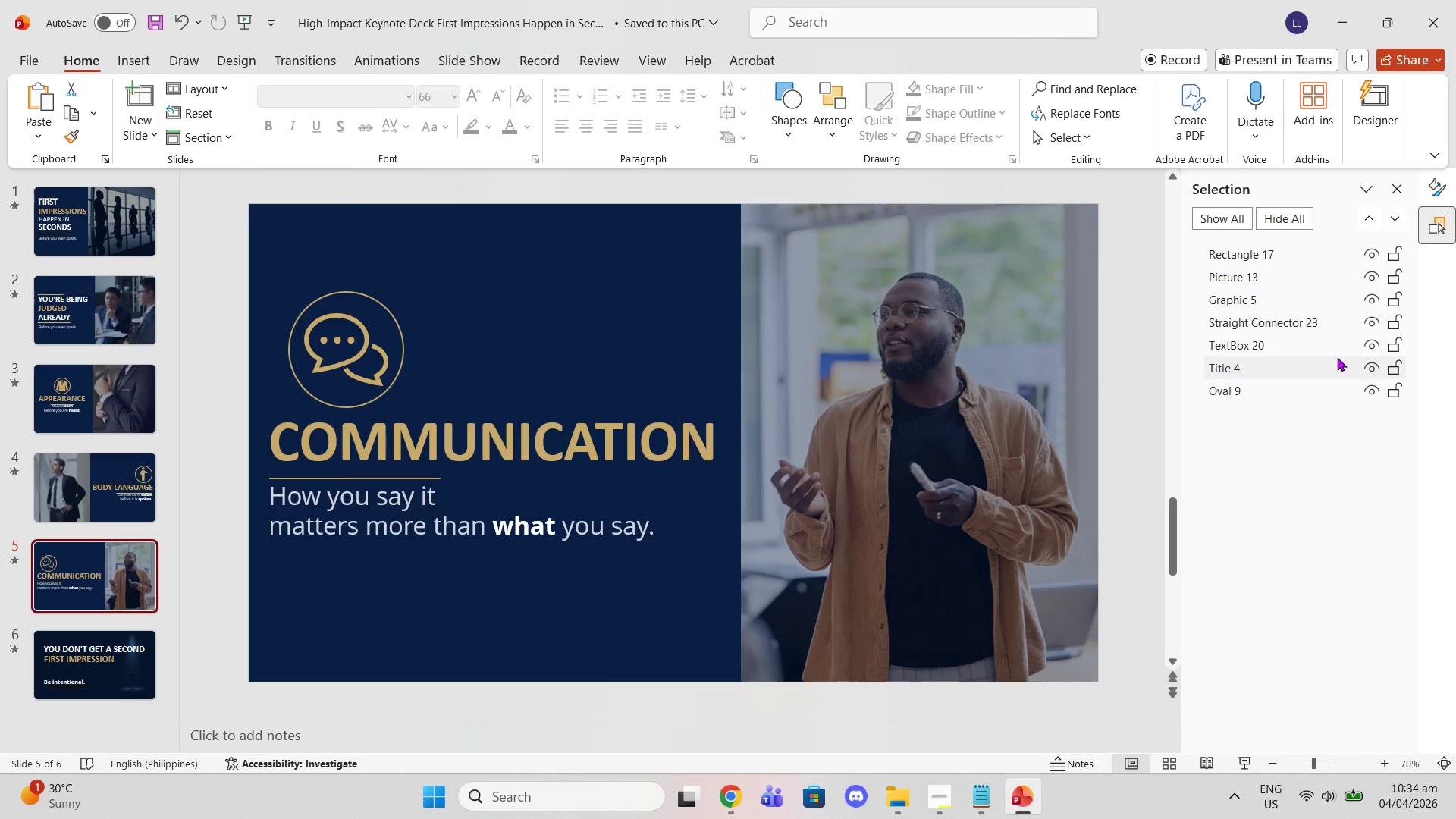 
left_click_drag(start_coordinate=[1337, 354], to_coordinate=[1309, 244])
 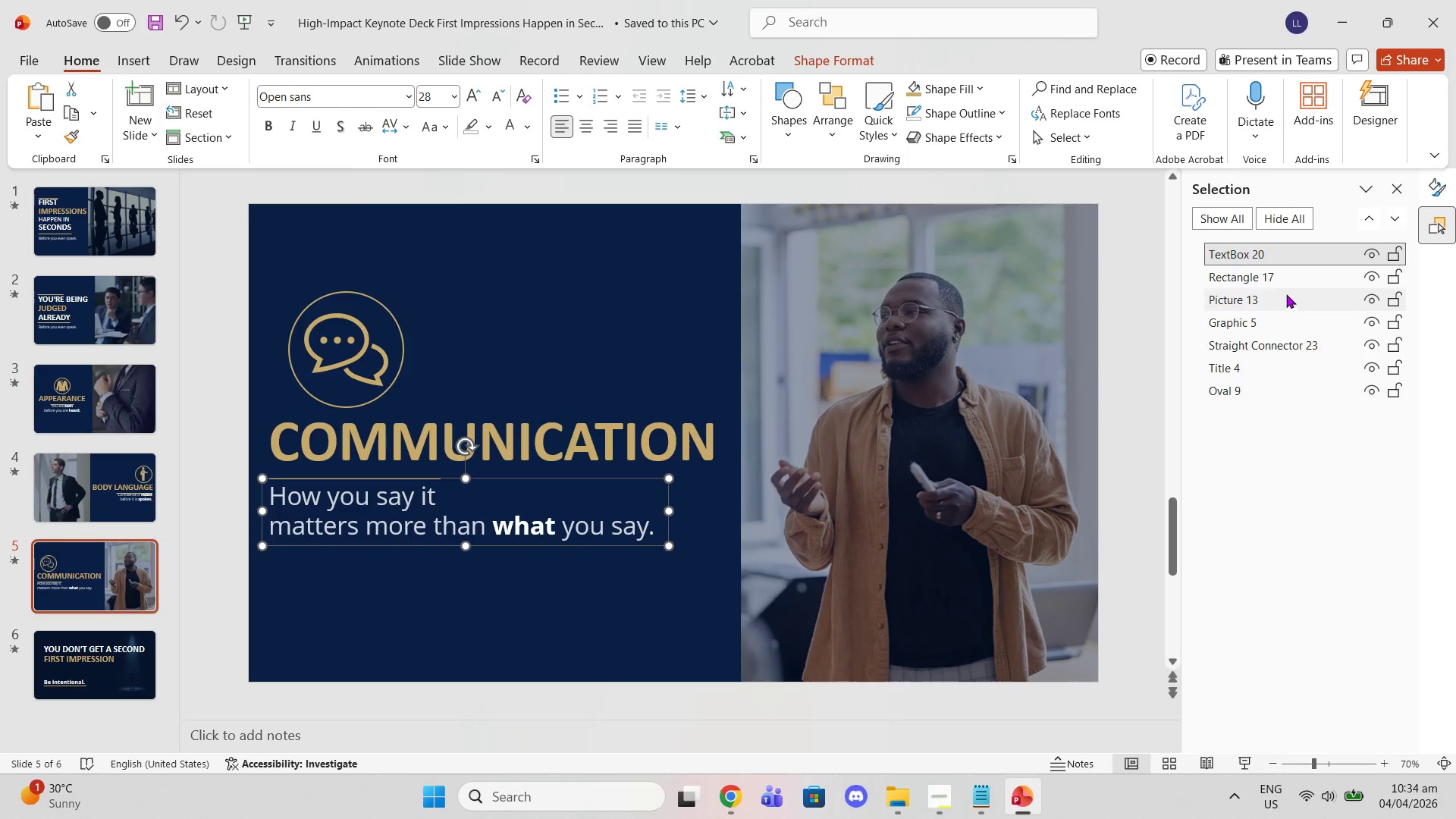 
left_click([1283, 359])
 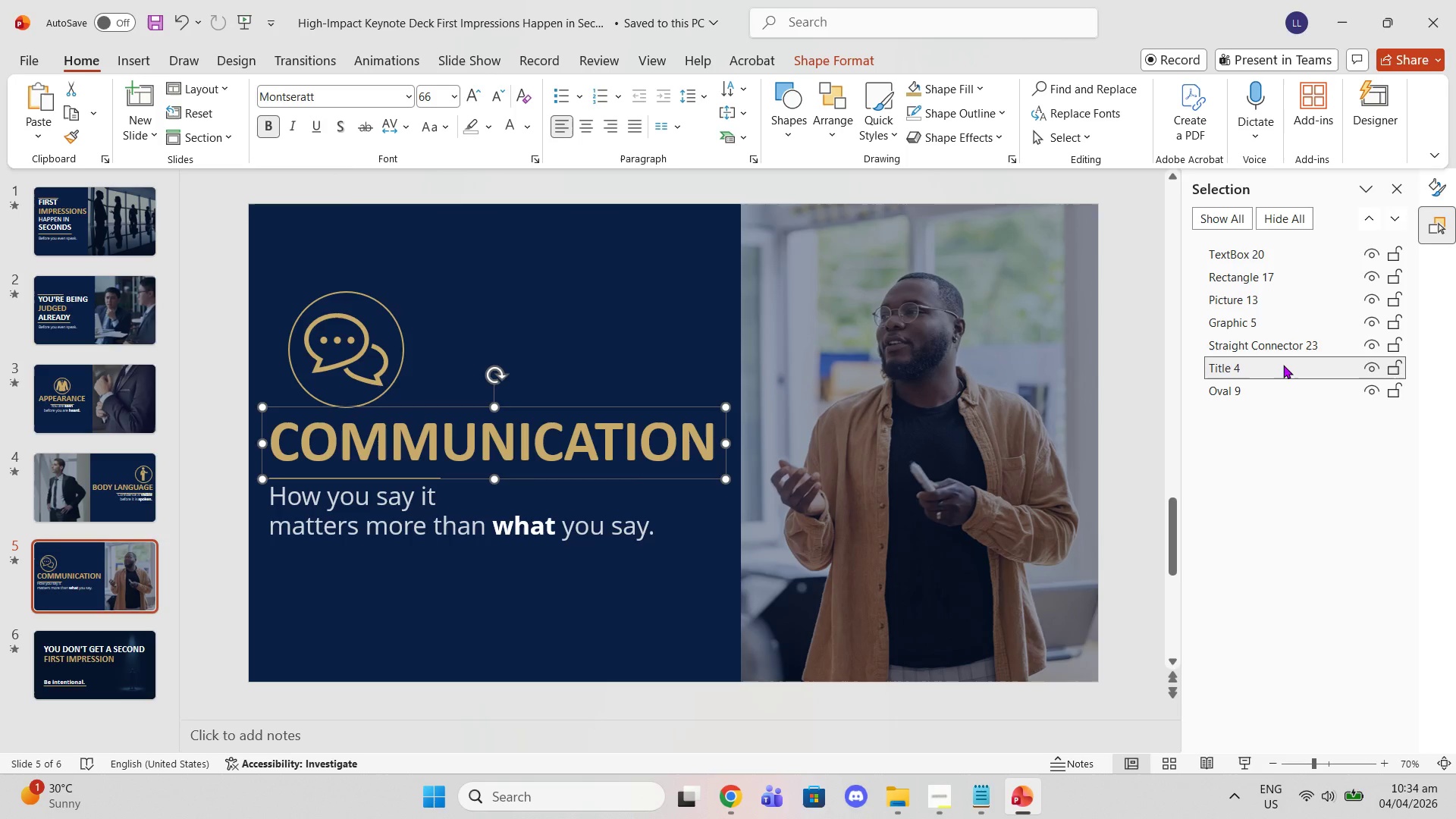 
left_click_drag(start_coordinate=[1283, 365], to_coordinate=[1284, 267])
 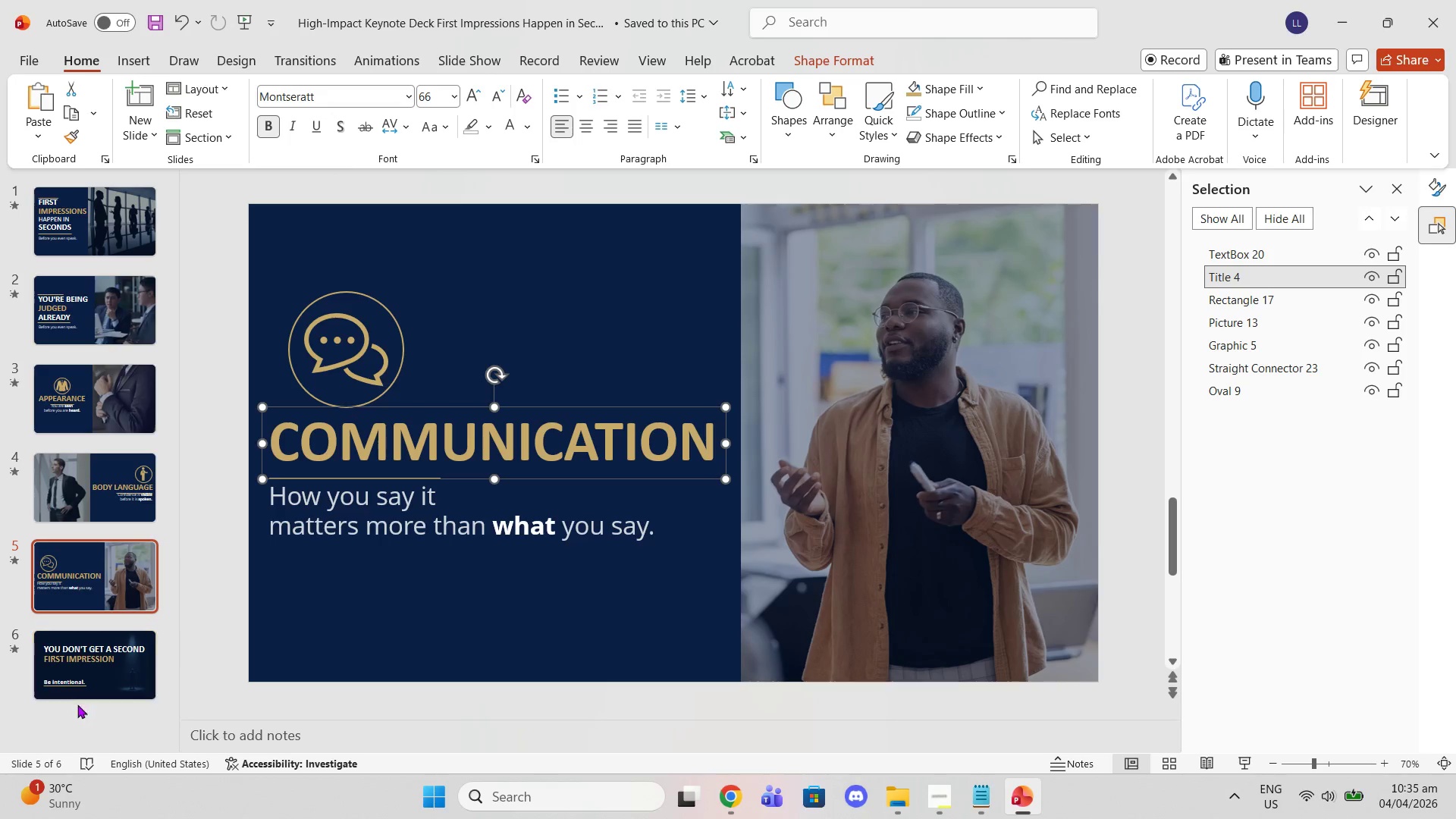 
left_click([74, 673])
 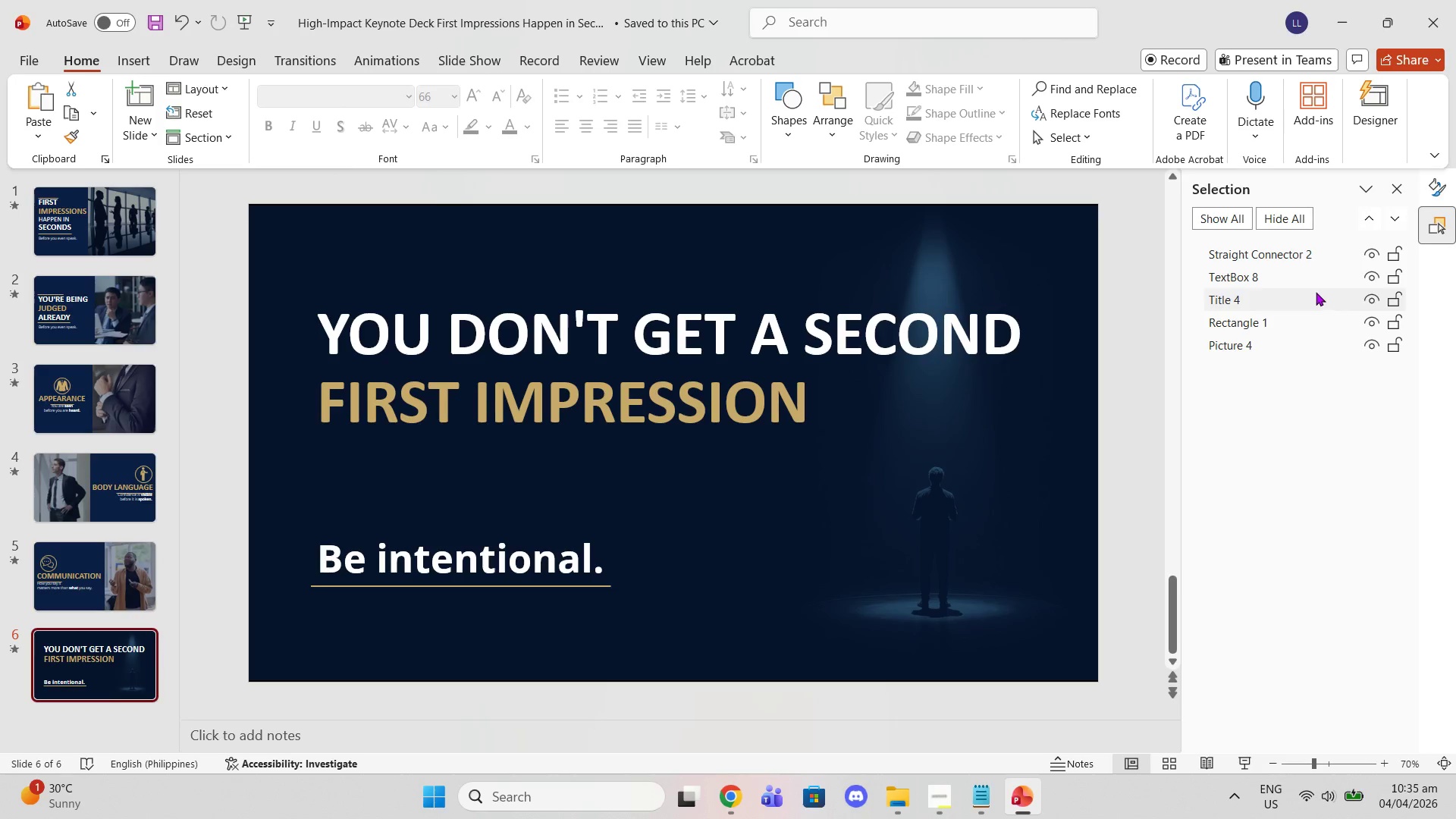 
left_click_drag(start_coordinate=[1313, 281], to_coordinate=[1304, 249])
 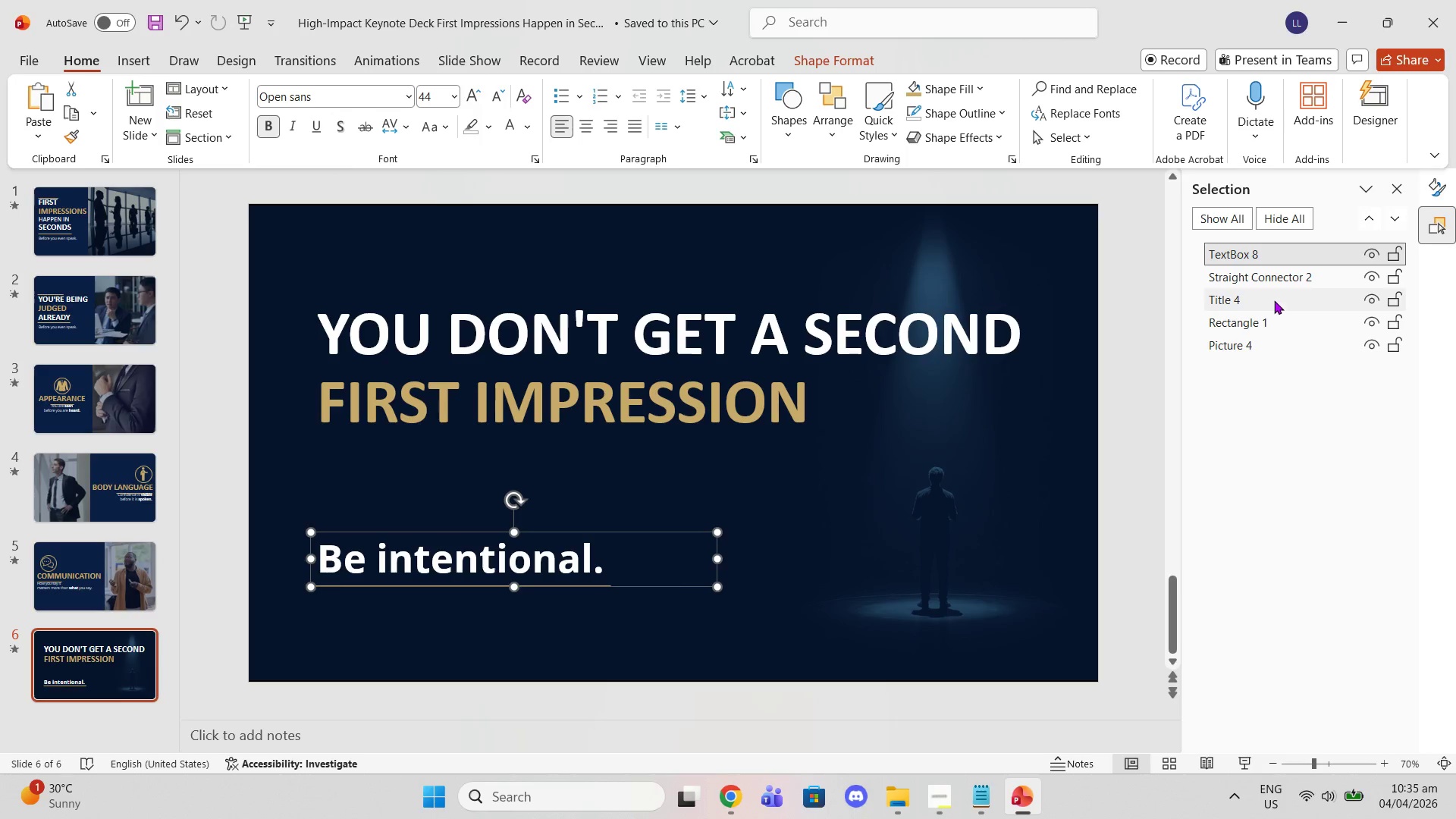 
left_click_drag(start_coordinate=[1273, 298], to_coordinate=[1271, 268])
 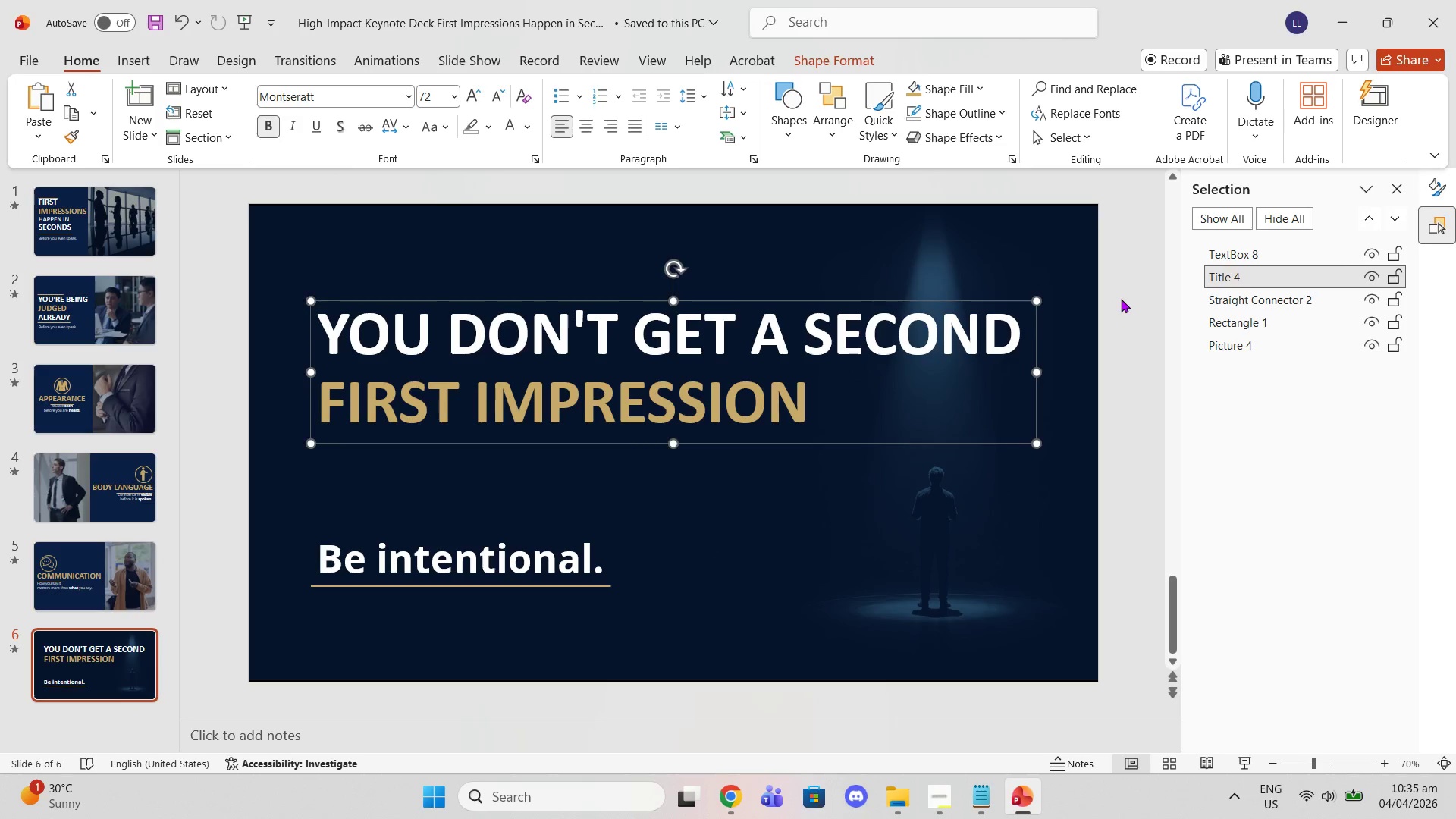 
double_click([1121, 299])
 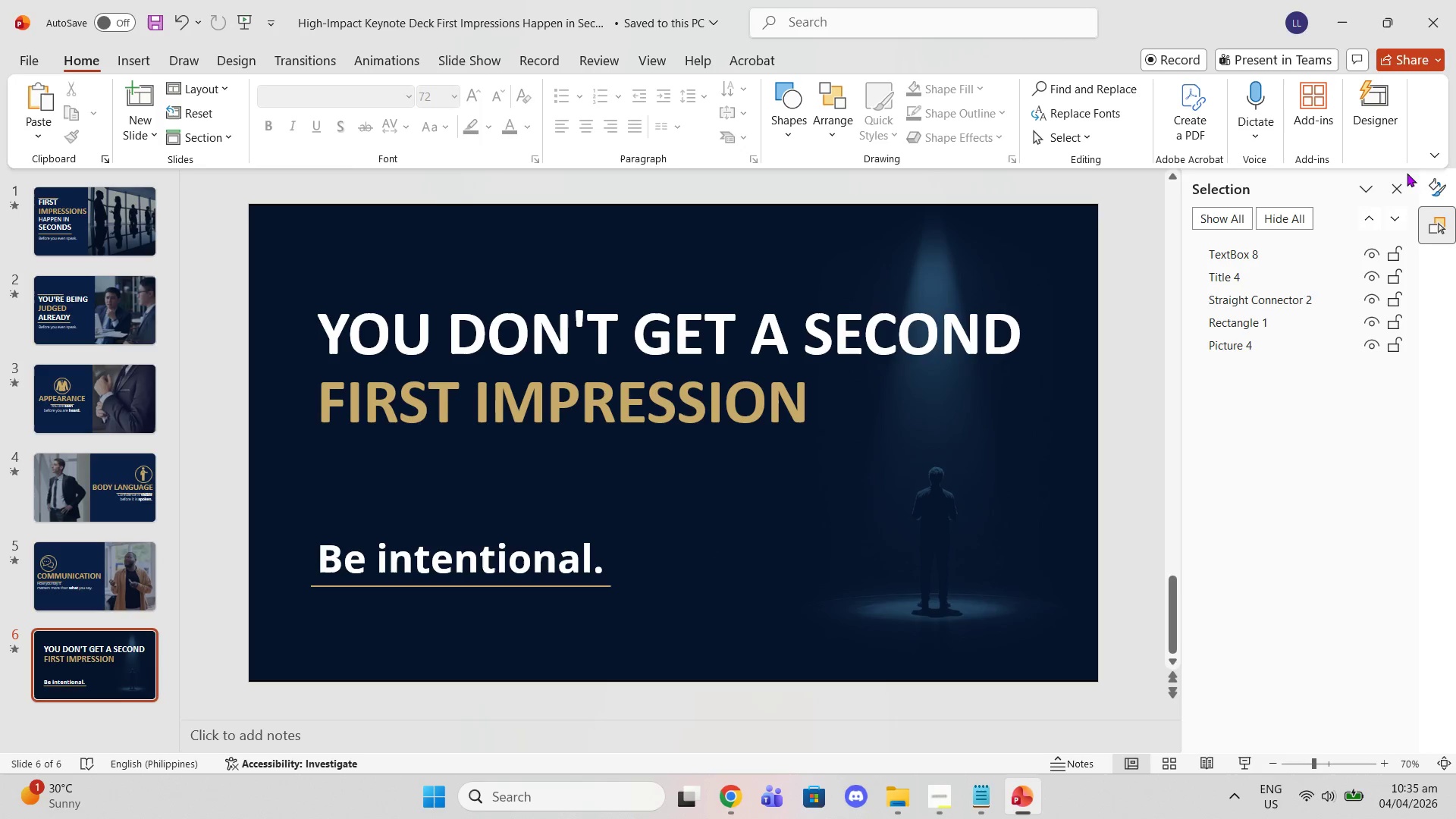 
left_click([1404, 180])
 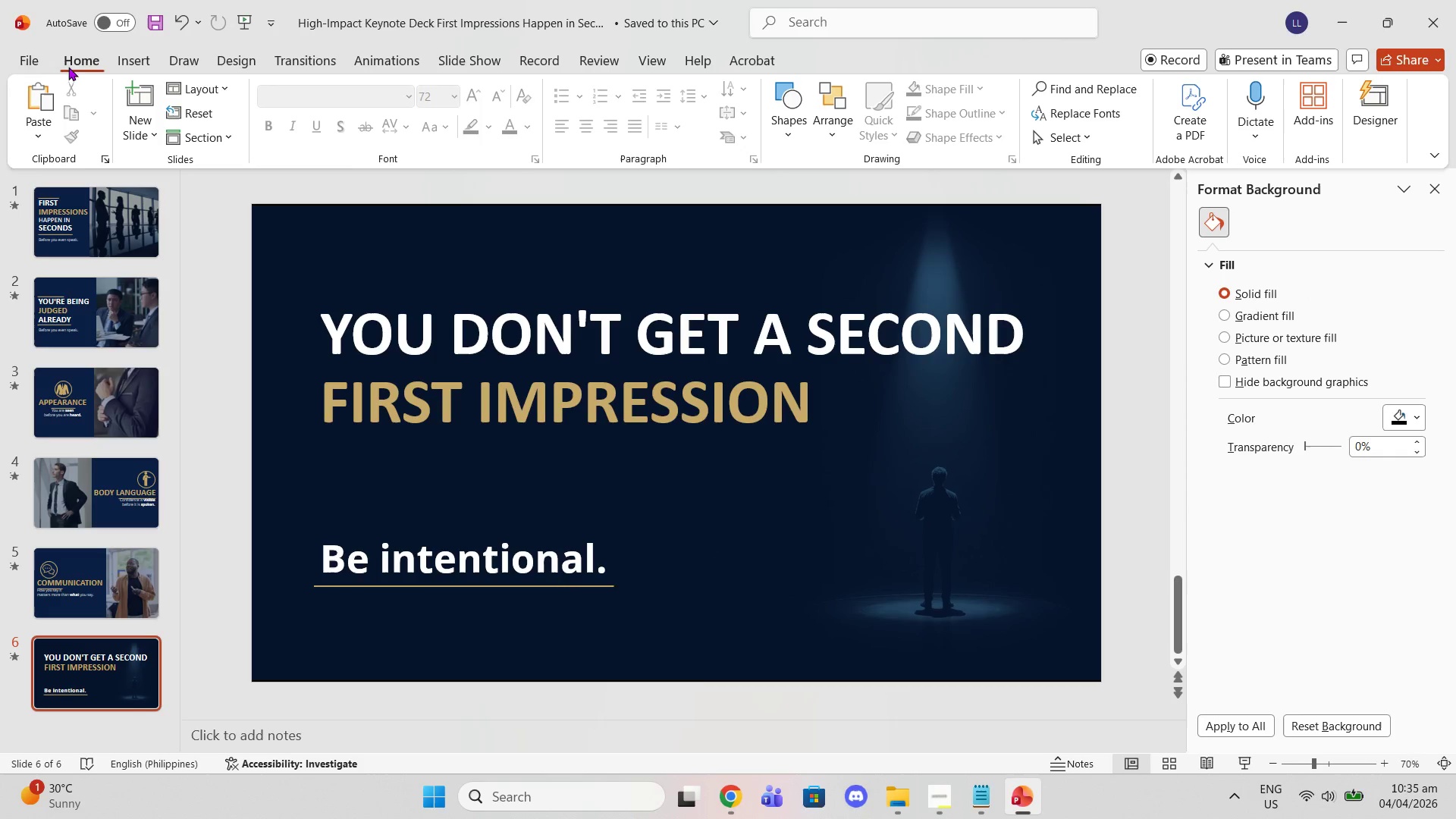 
left_click([7, 63])
 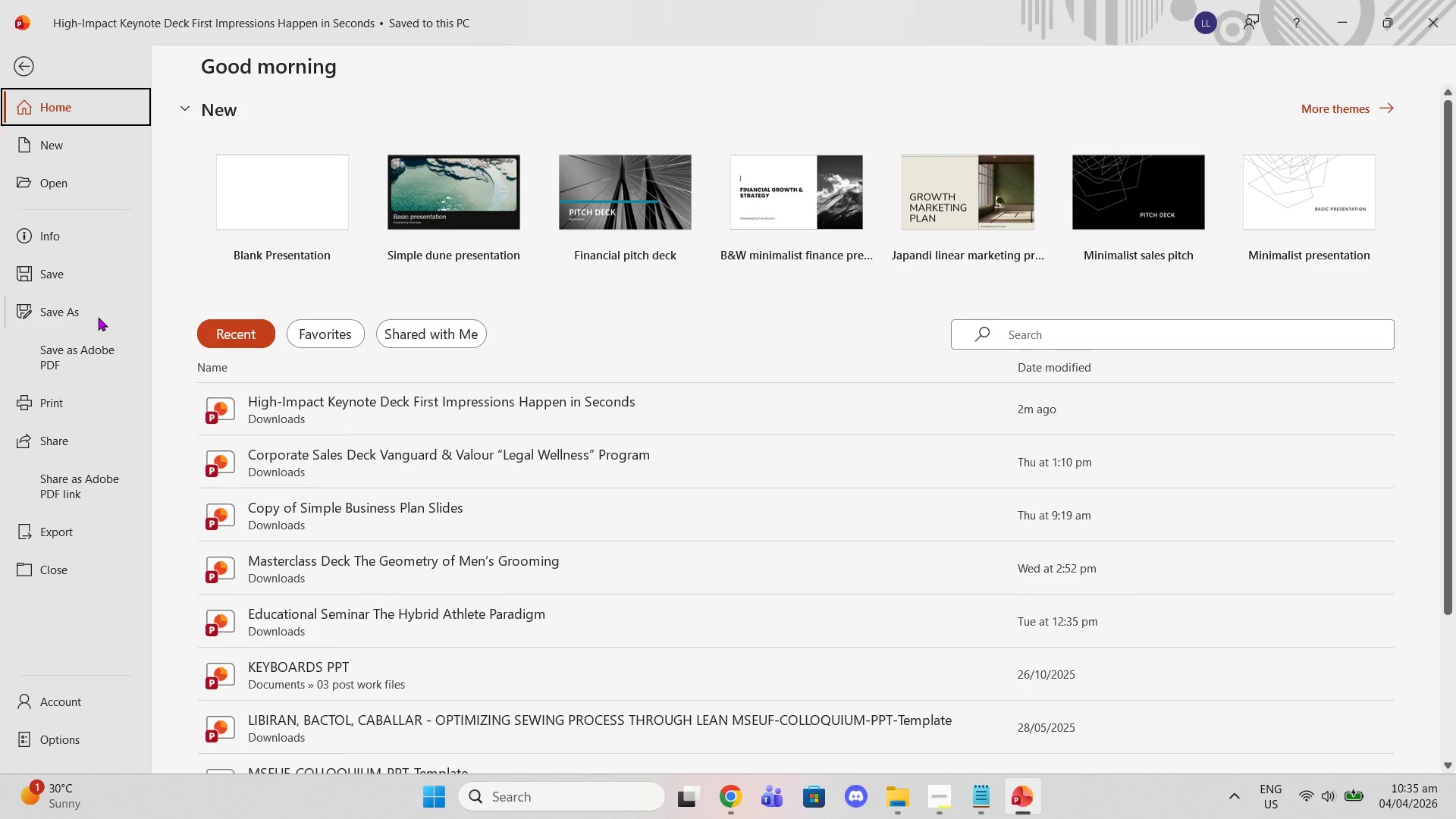 
left_click([98, 317])
 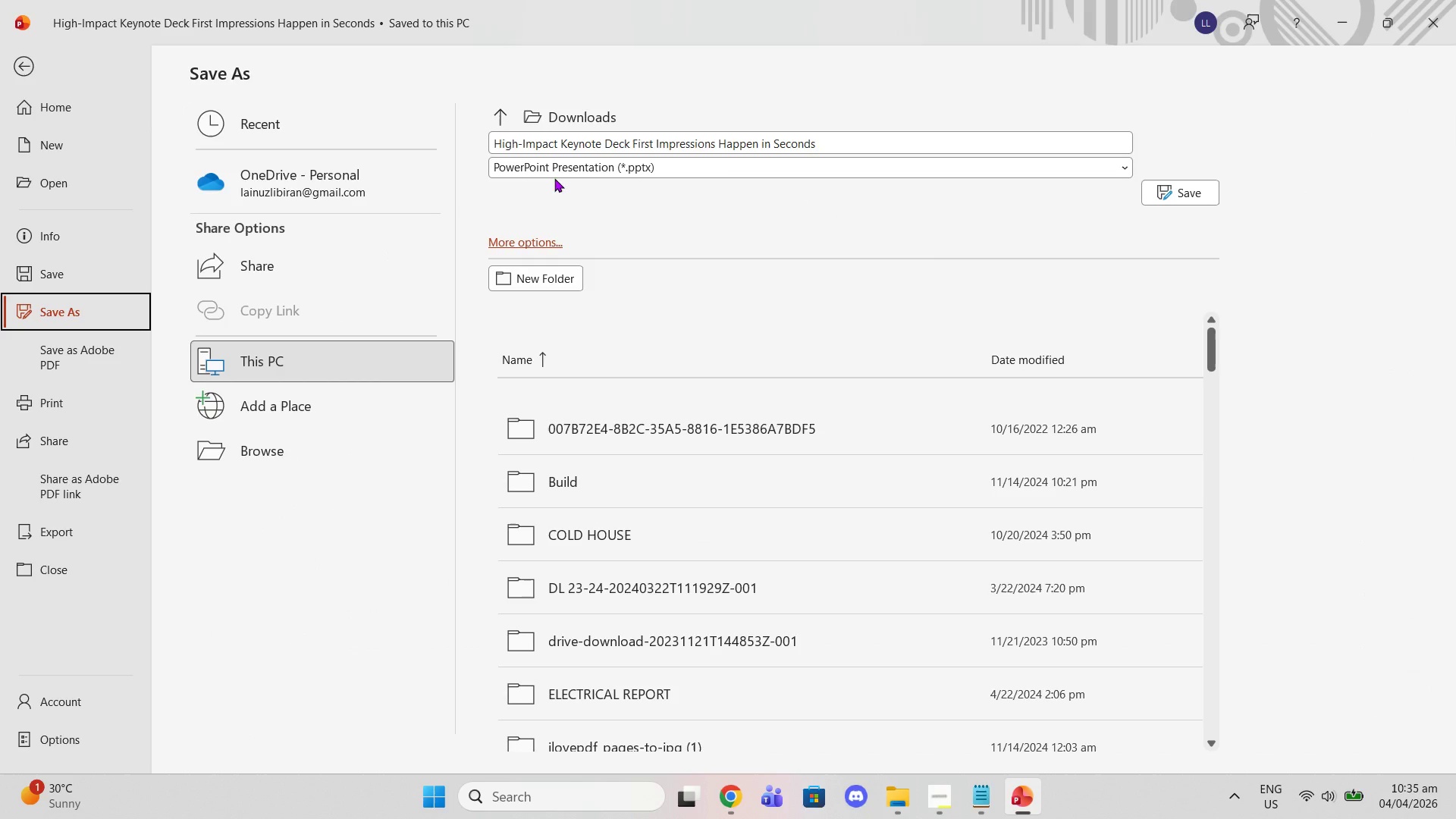 
left_click([554, 178])
 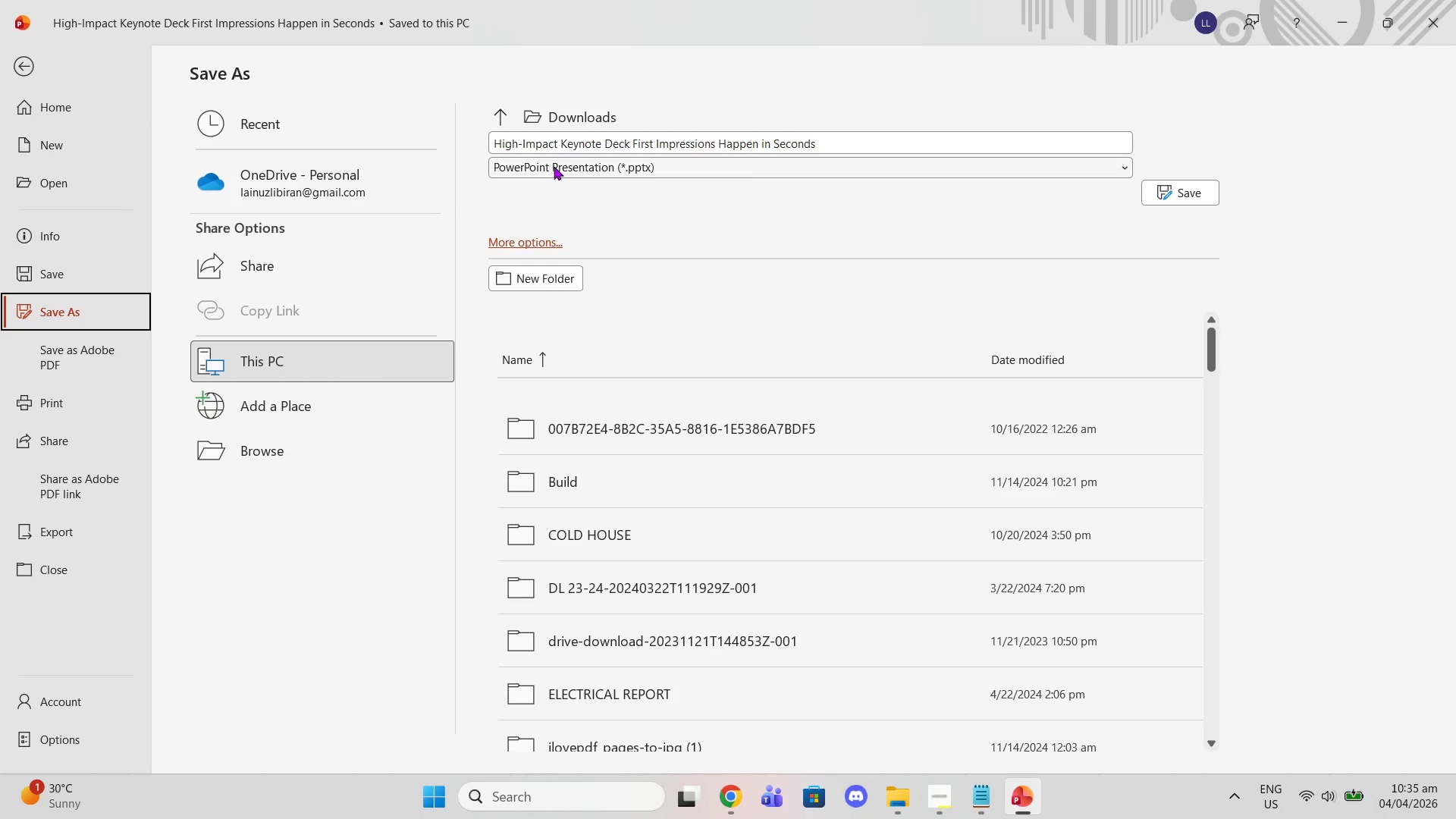 
left_click([554, 166])
 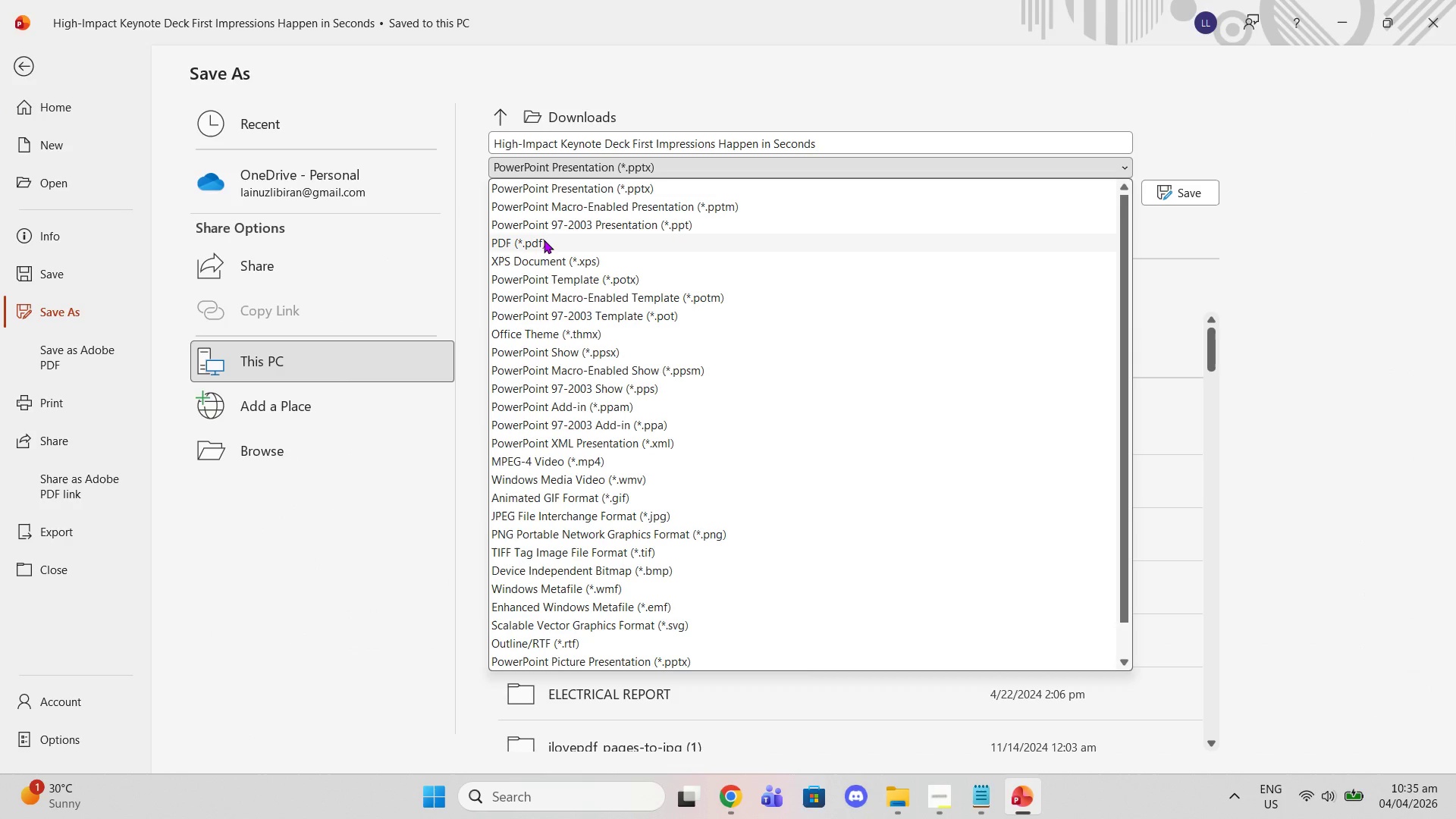 
left_click([543, 240])
 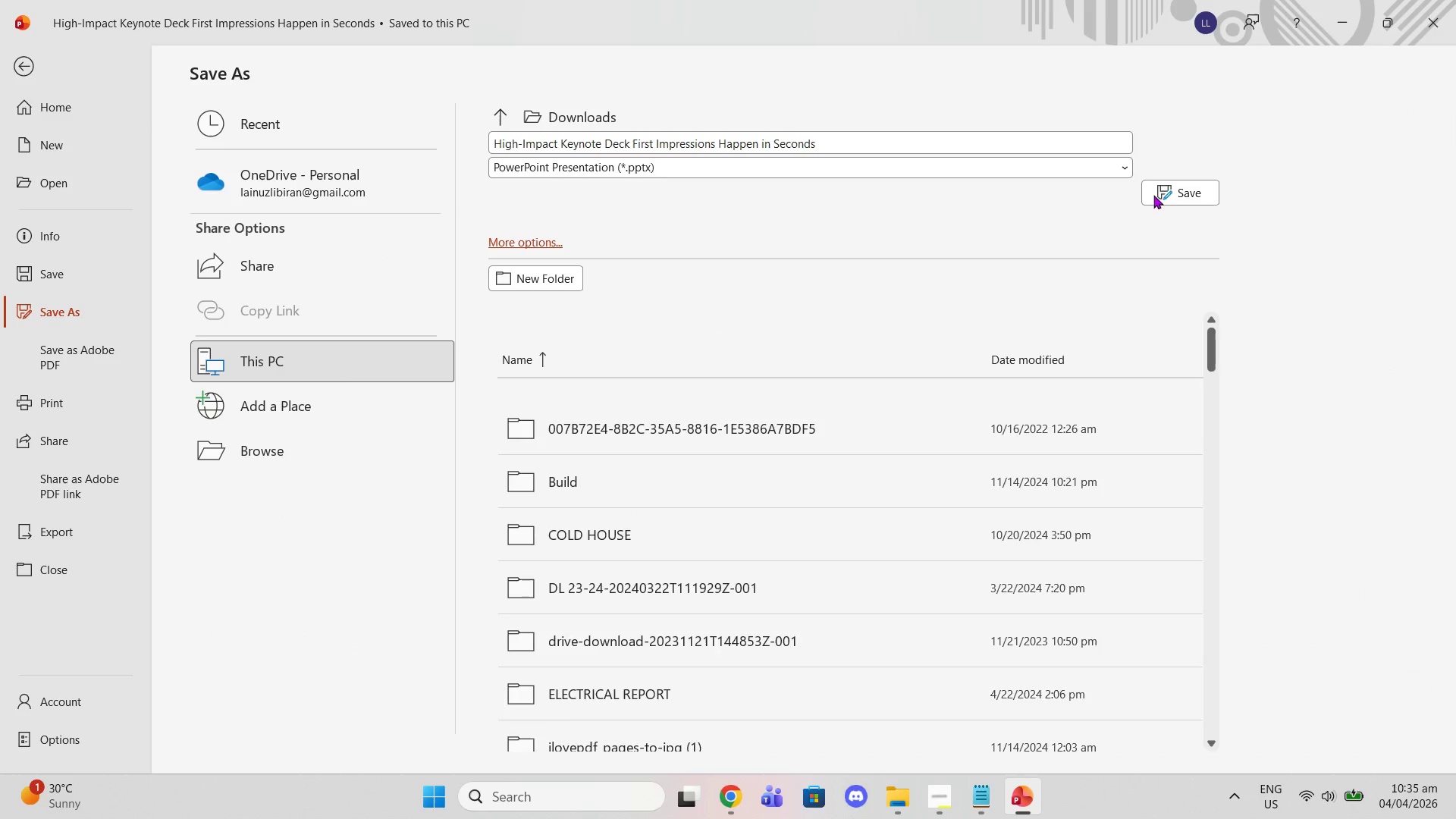 
left_click([1169, 193])
 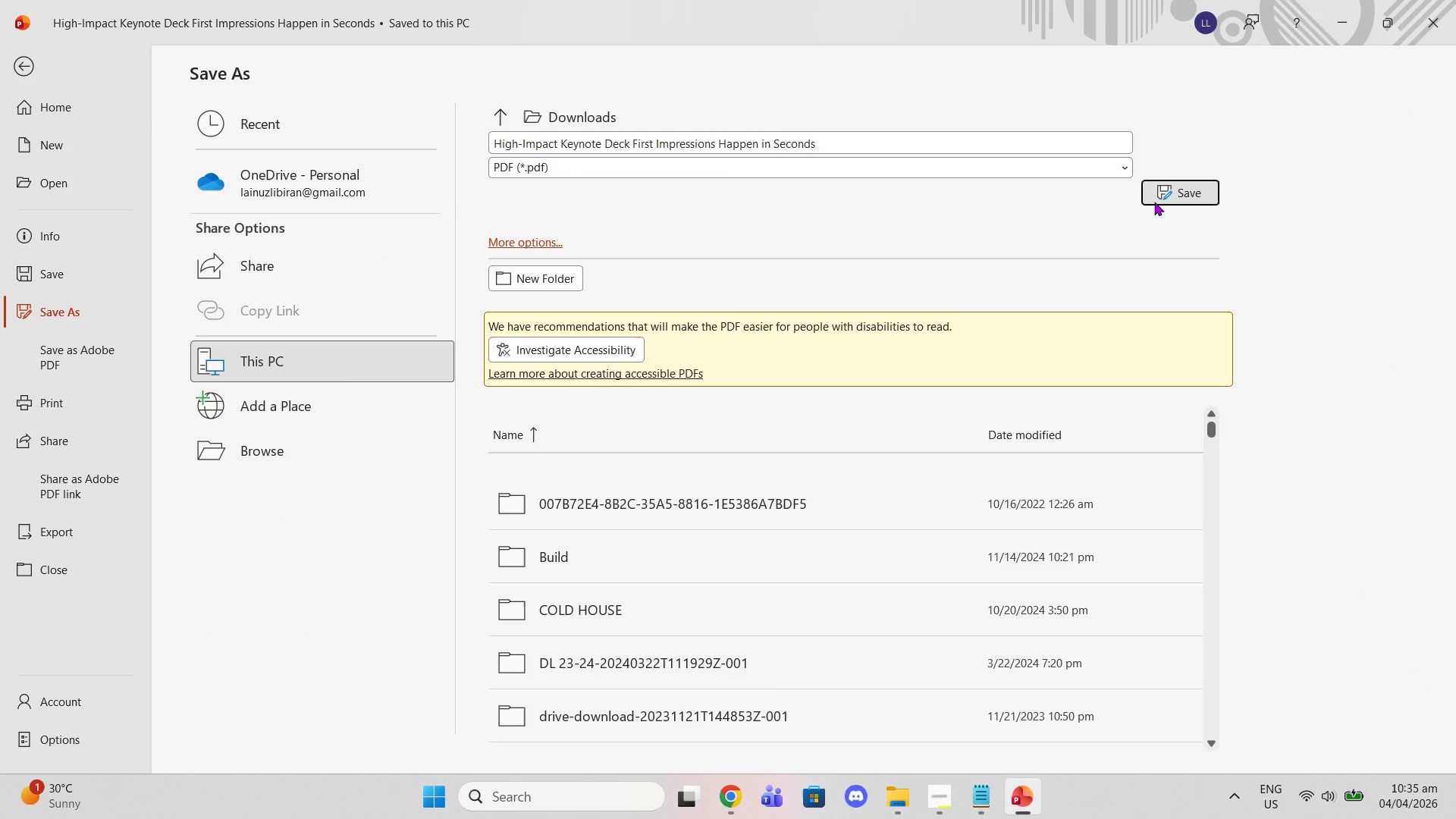 
left_click([1167, 193])
 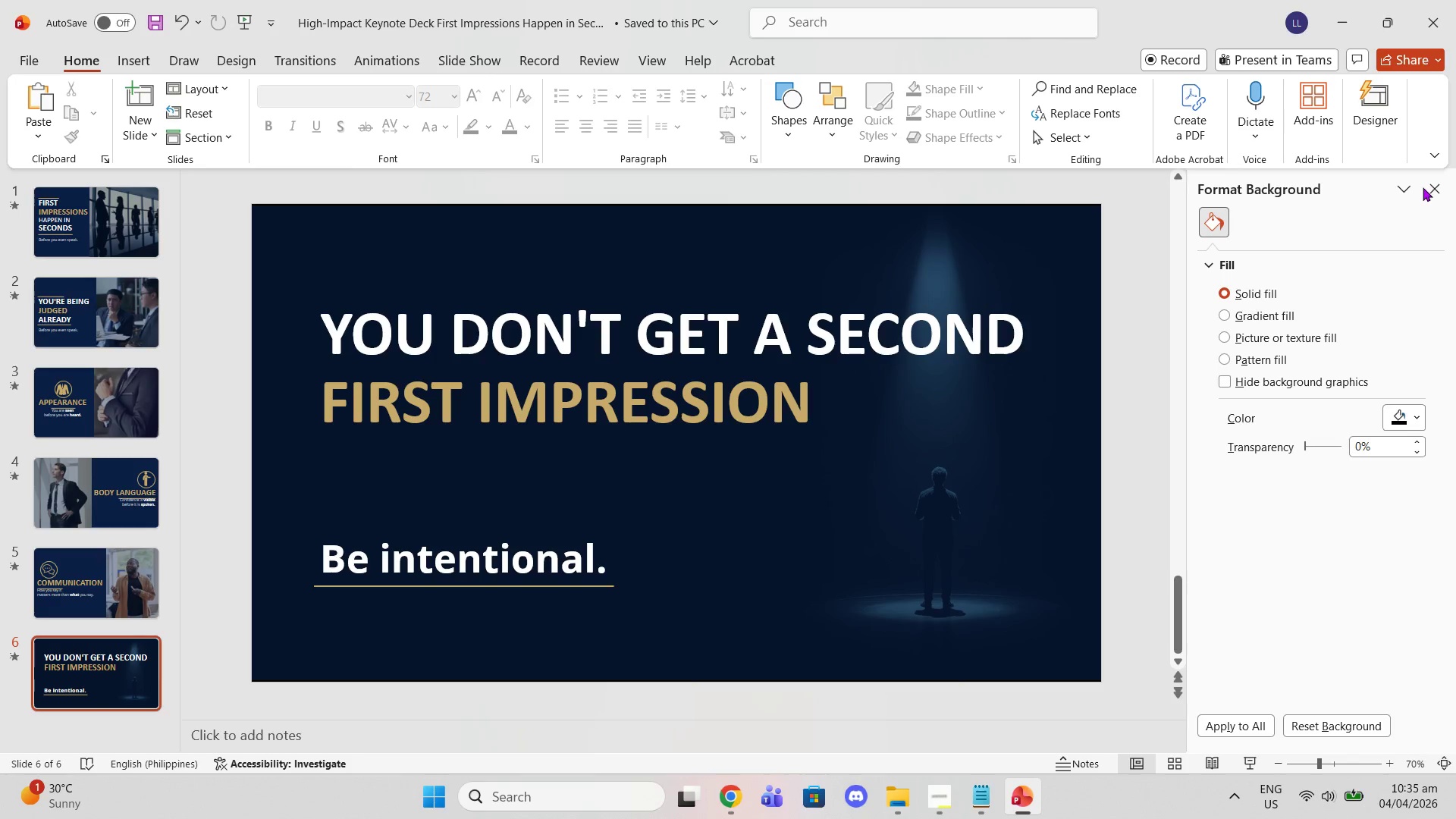 
left_click([1429, 187])
 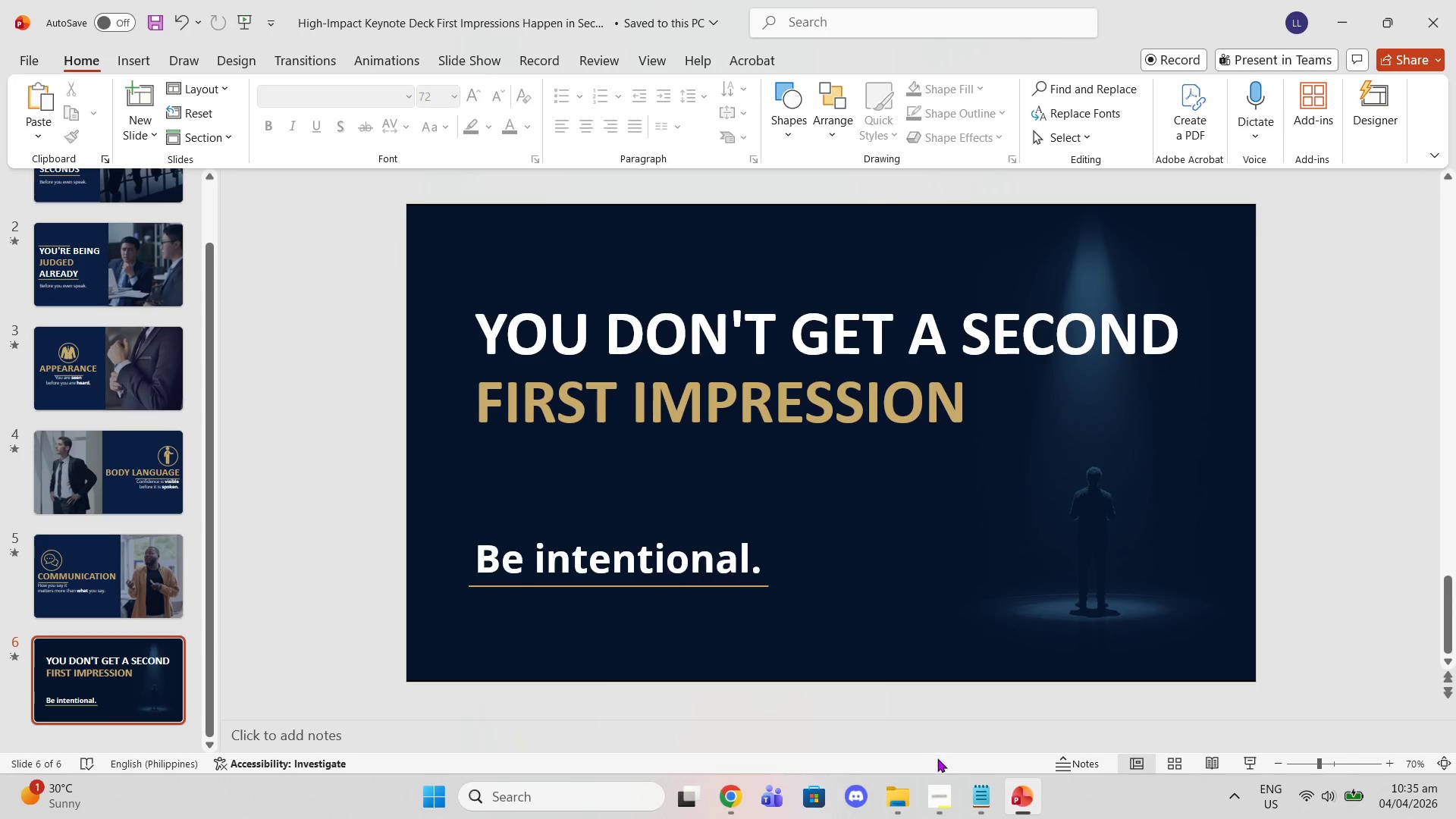 
left_click([901, 807])